 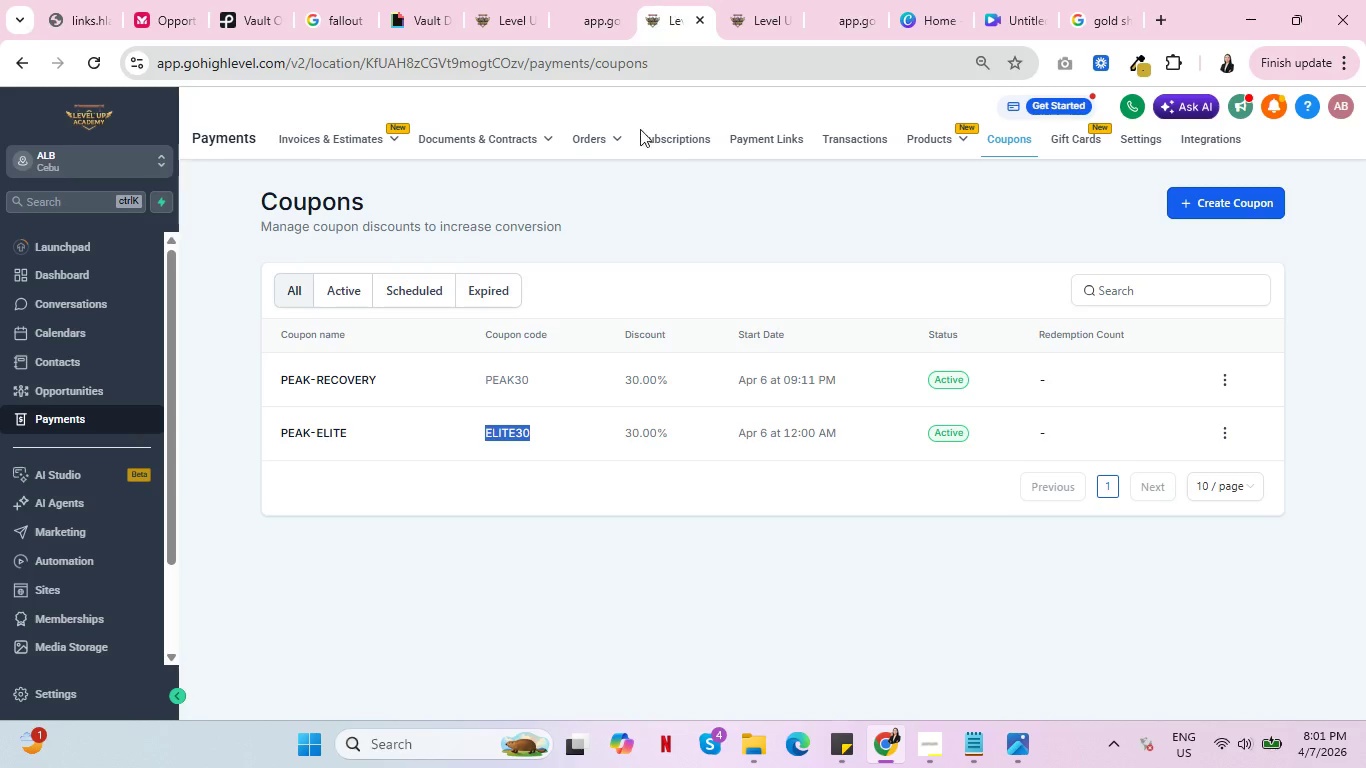 
key(Control+C)
 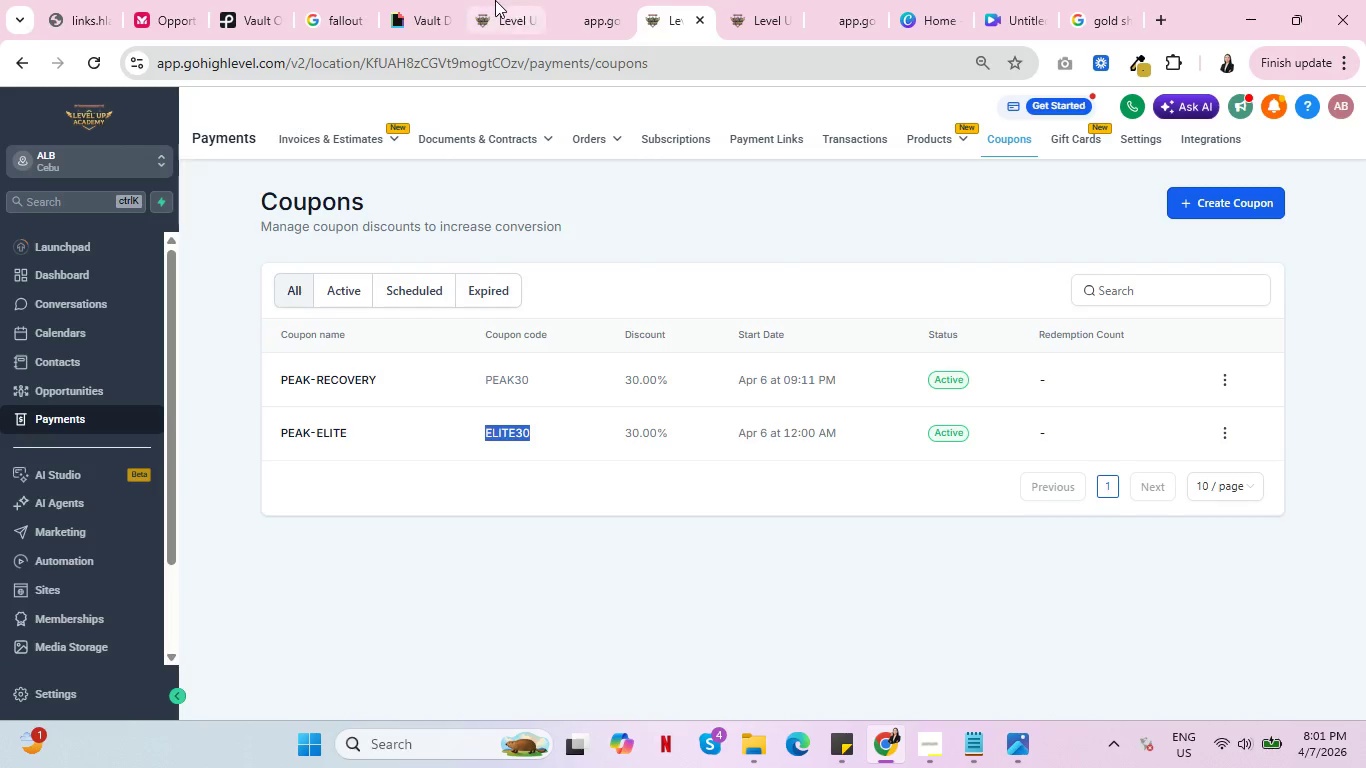 
left_click([495, 0])
 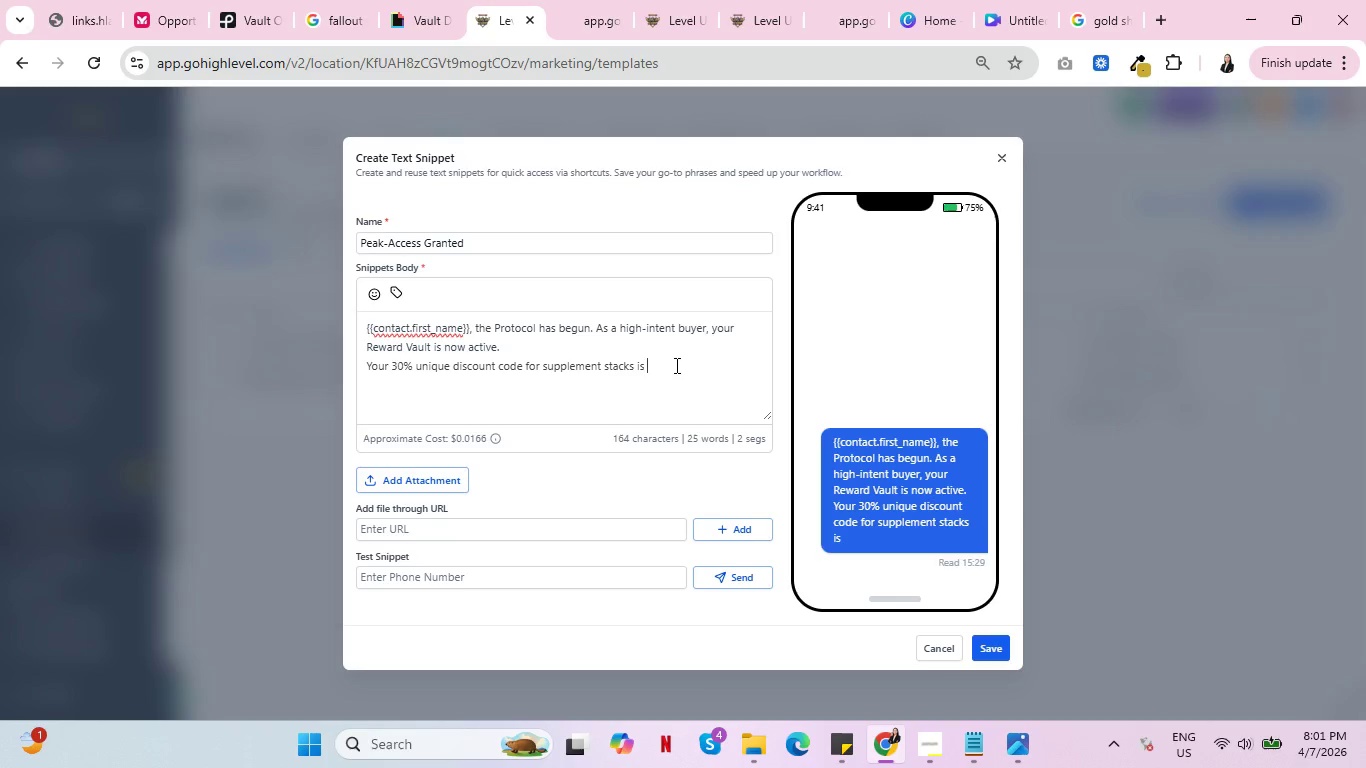 
key(Control+V)
 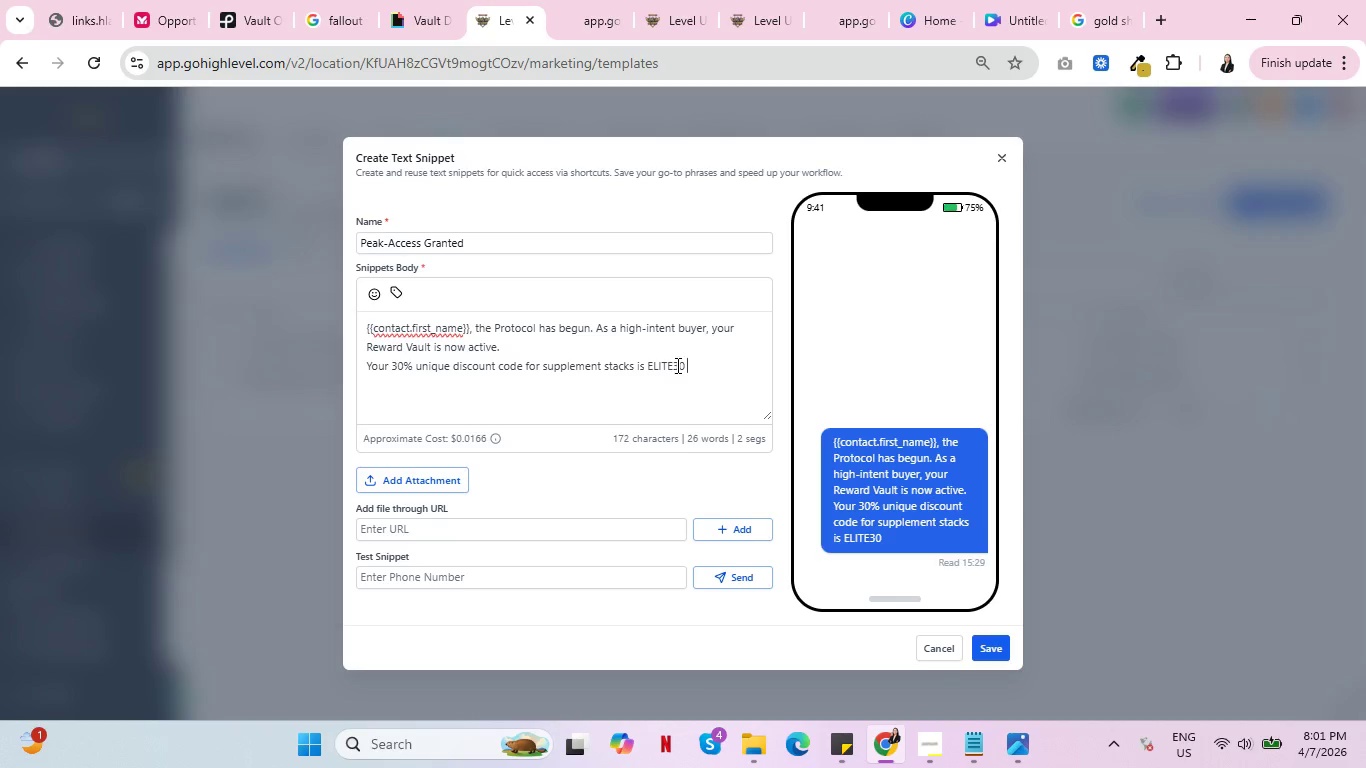 
type( and )
 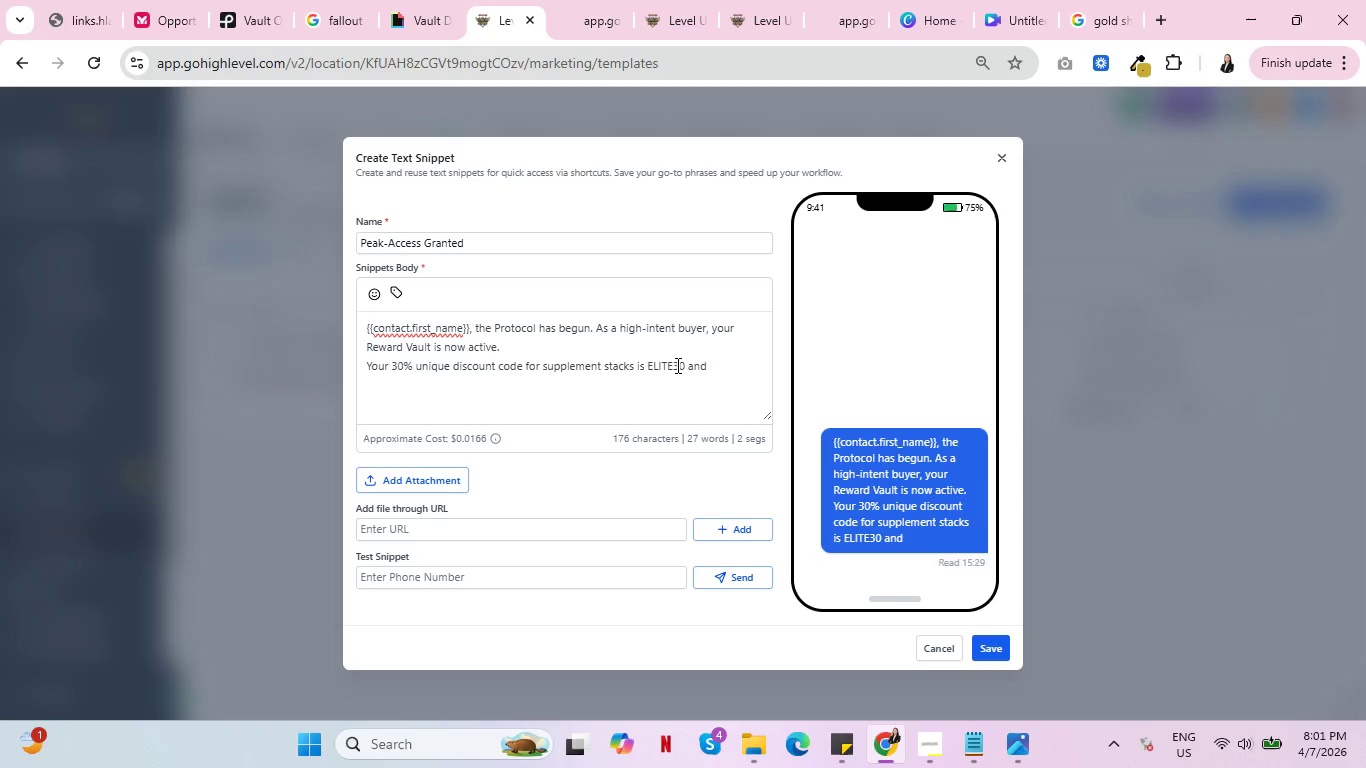 
type(for the )
 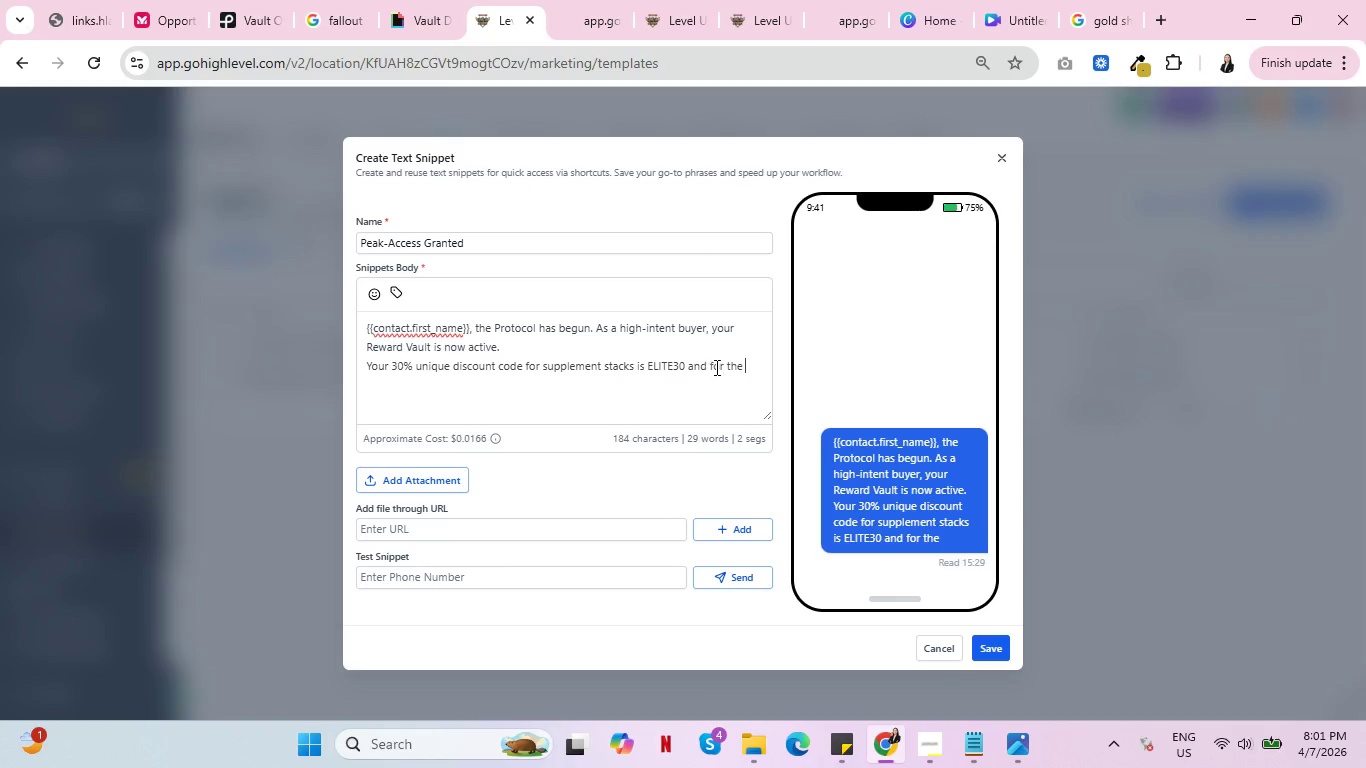 
wait(6.0)
 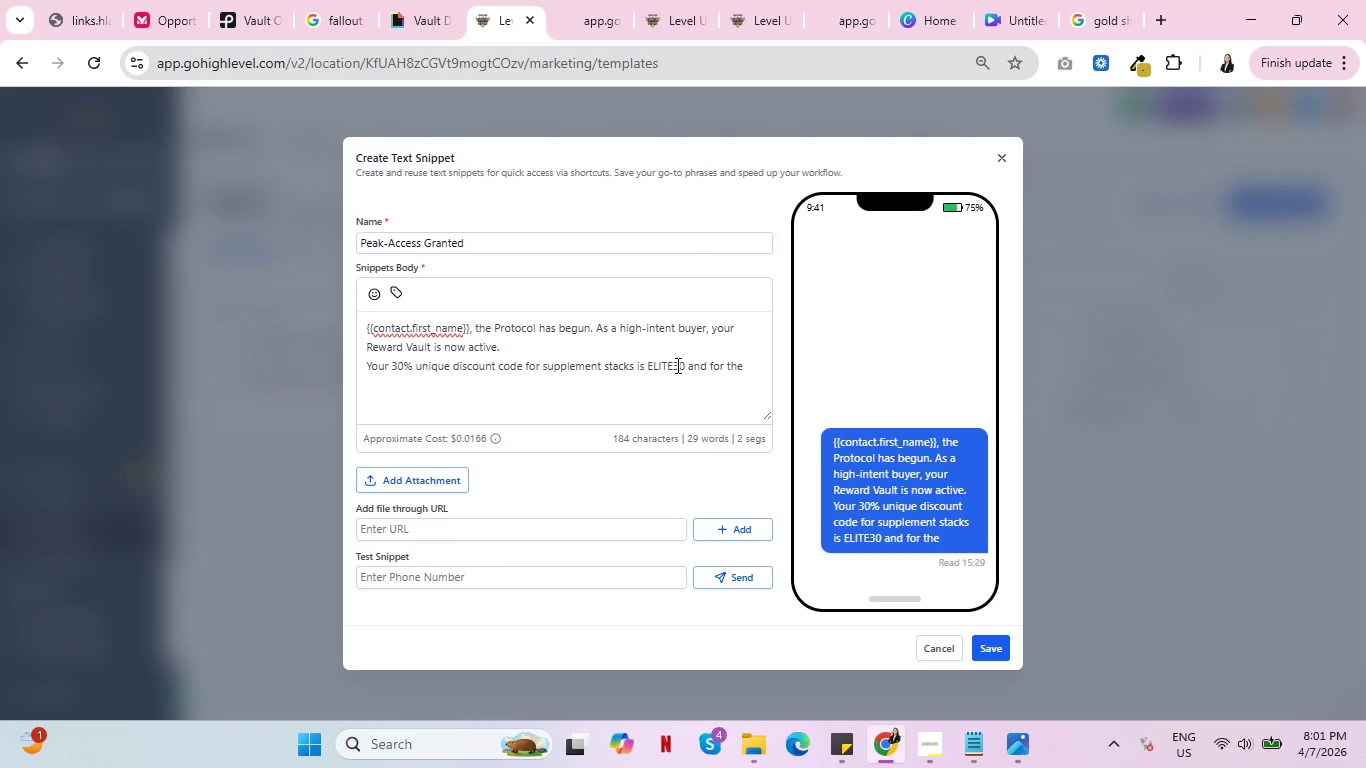 
type(recovery s)
key(Backspace)
type(is )
 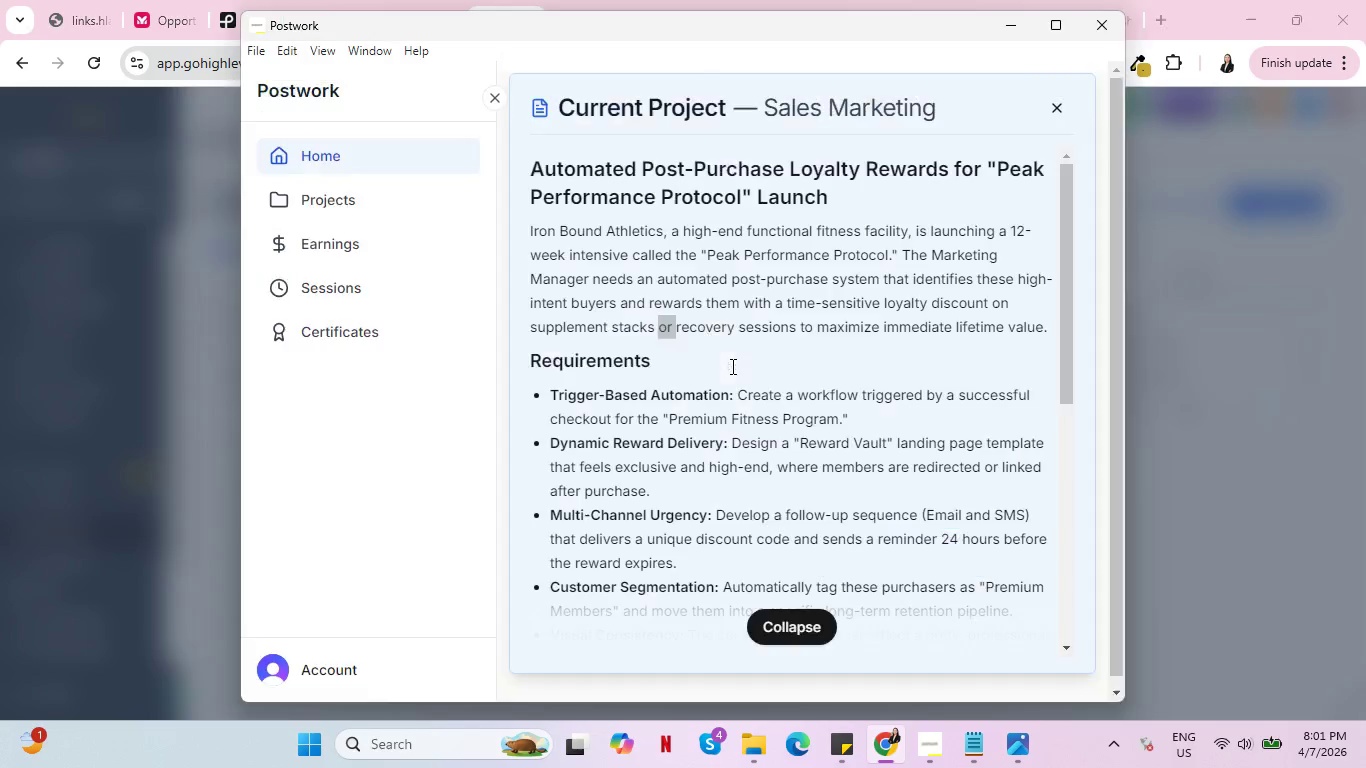 
key(Alt+AltLeft)
 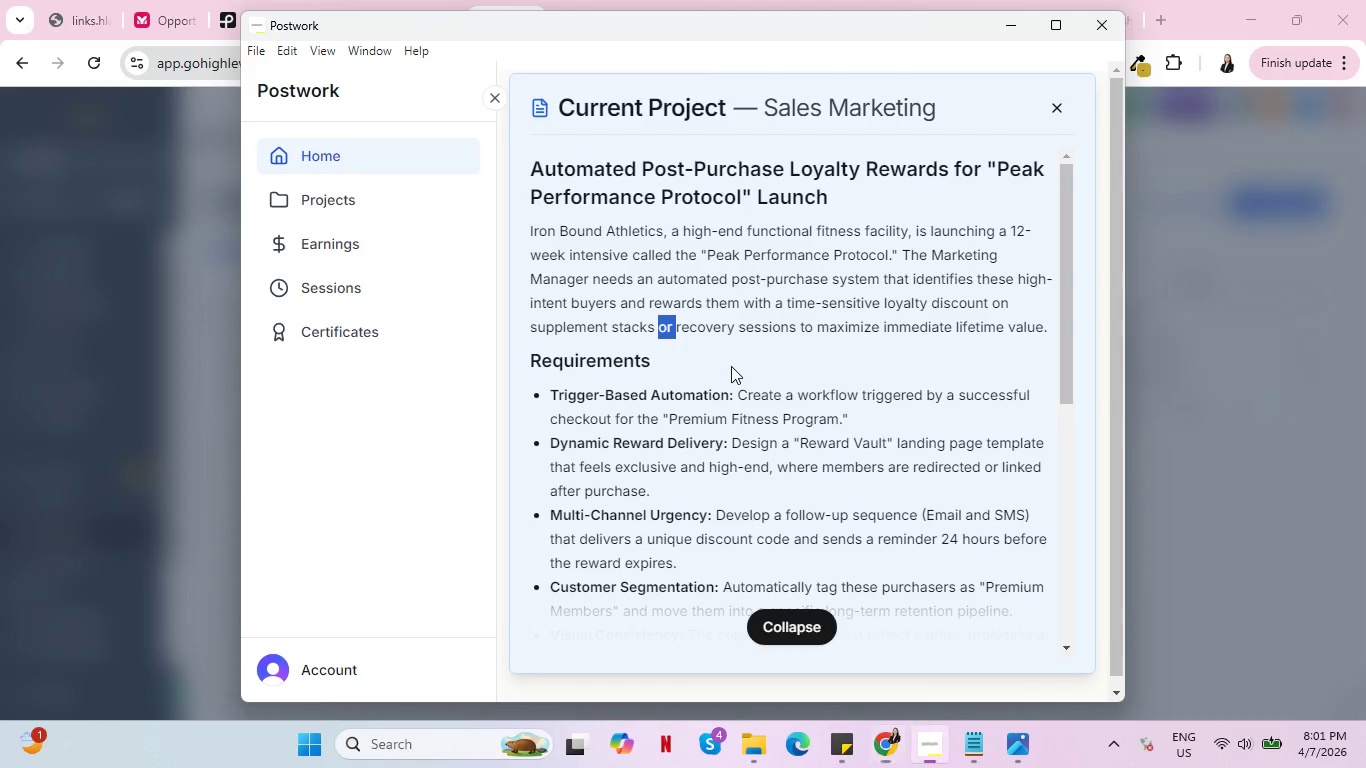 
key(Alt+Tab)